 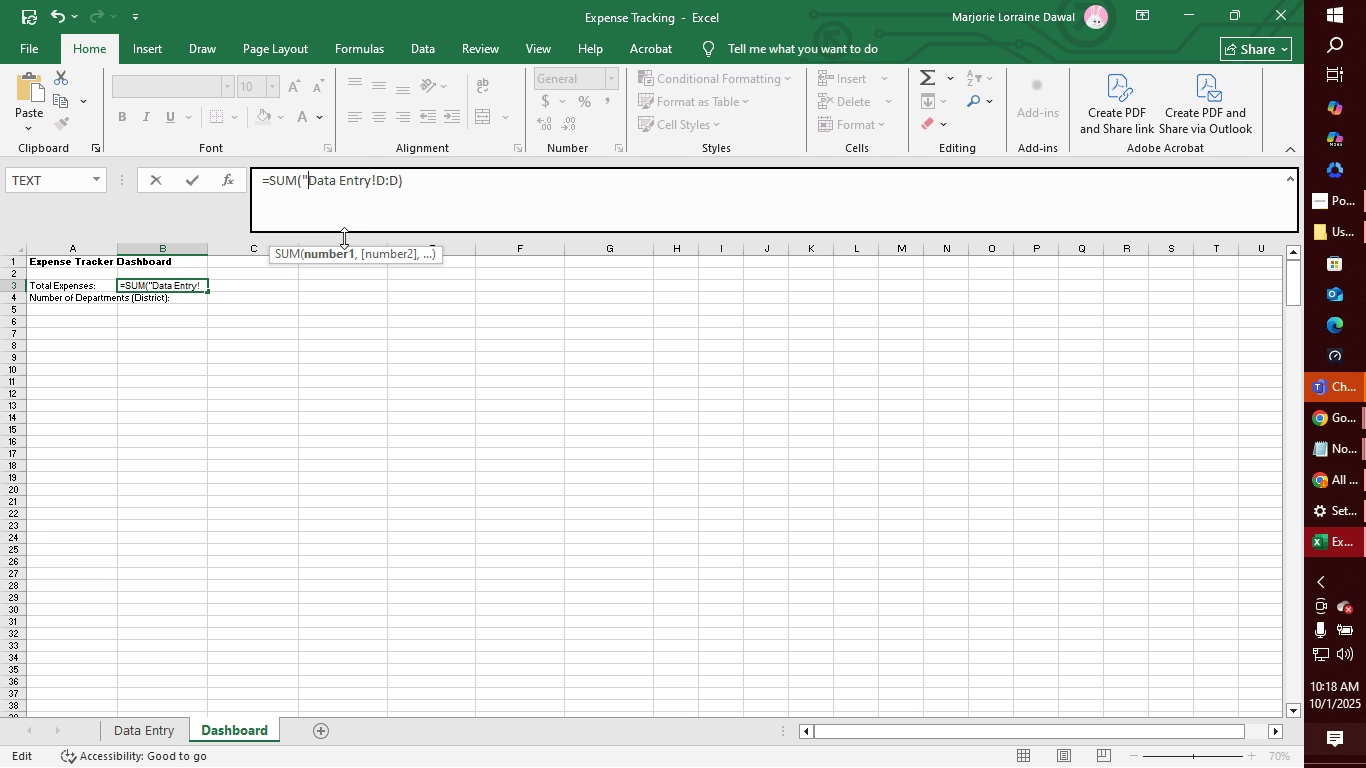 
key(Backspace)
 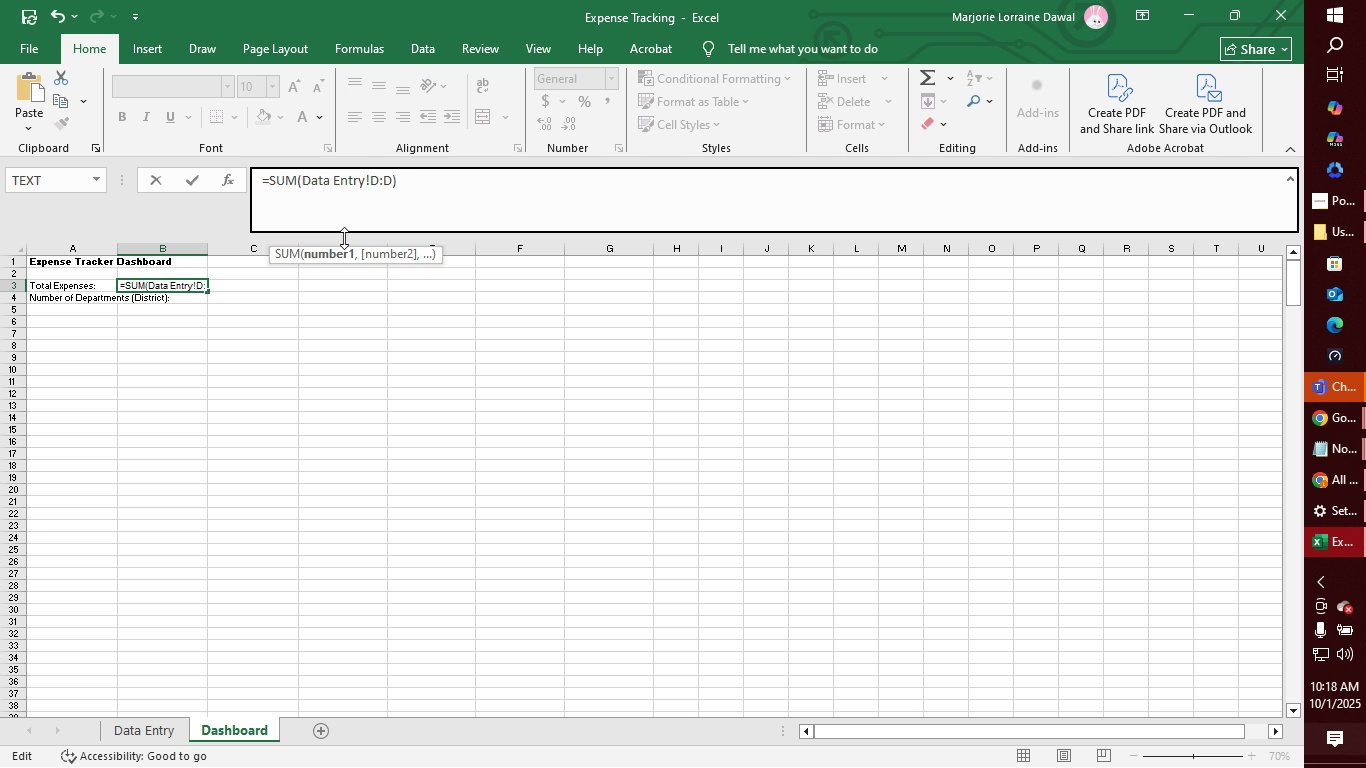 
key(Quote)
 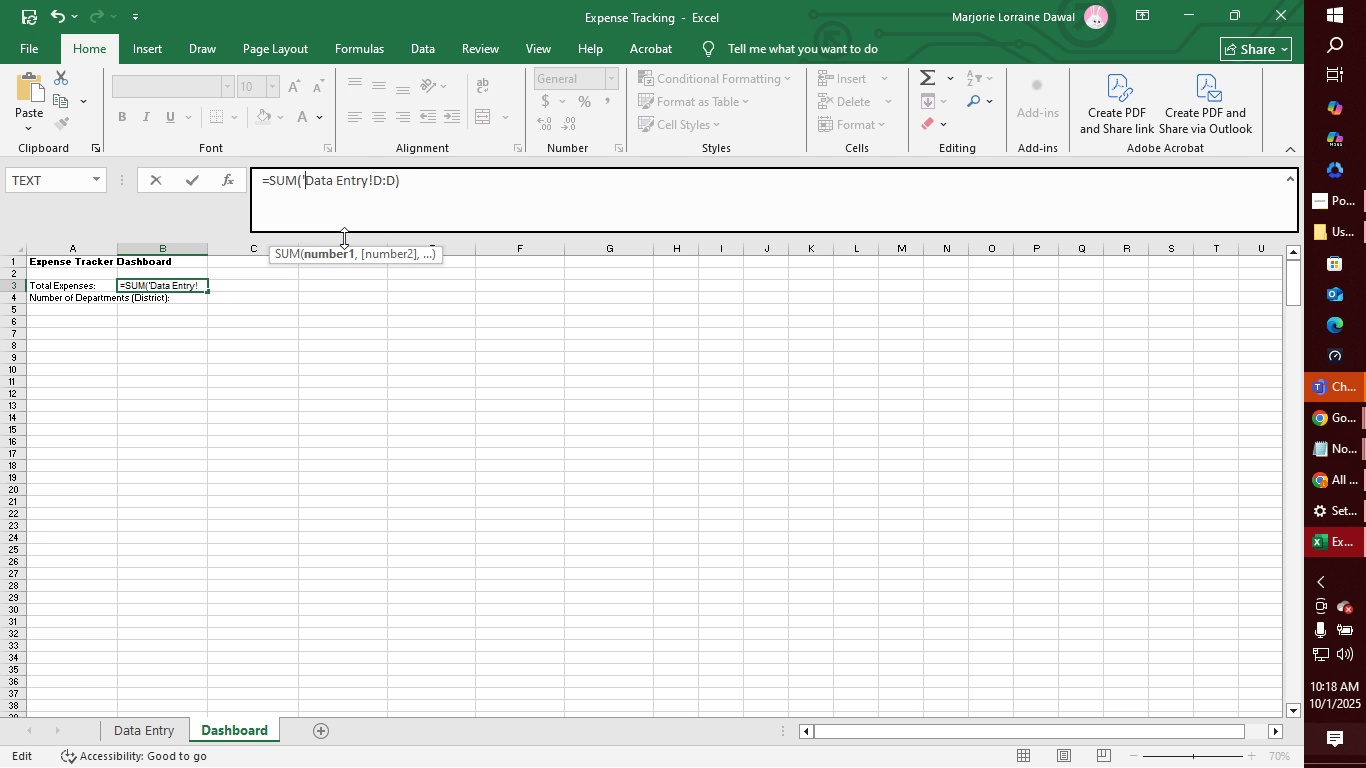 
key(ArrowRight)
 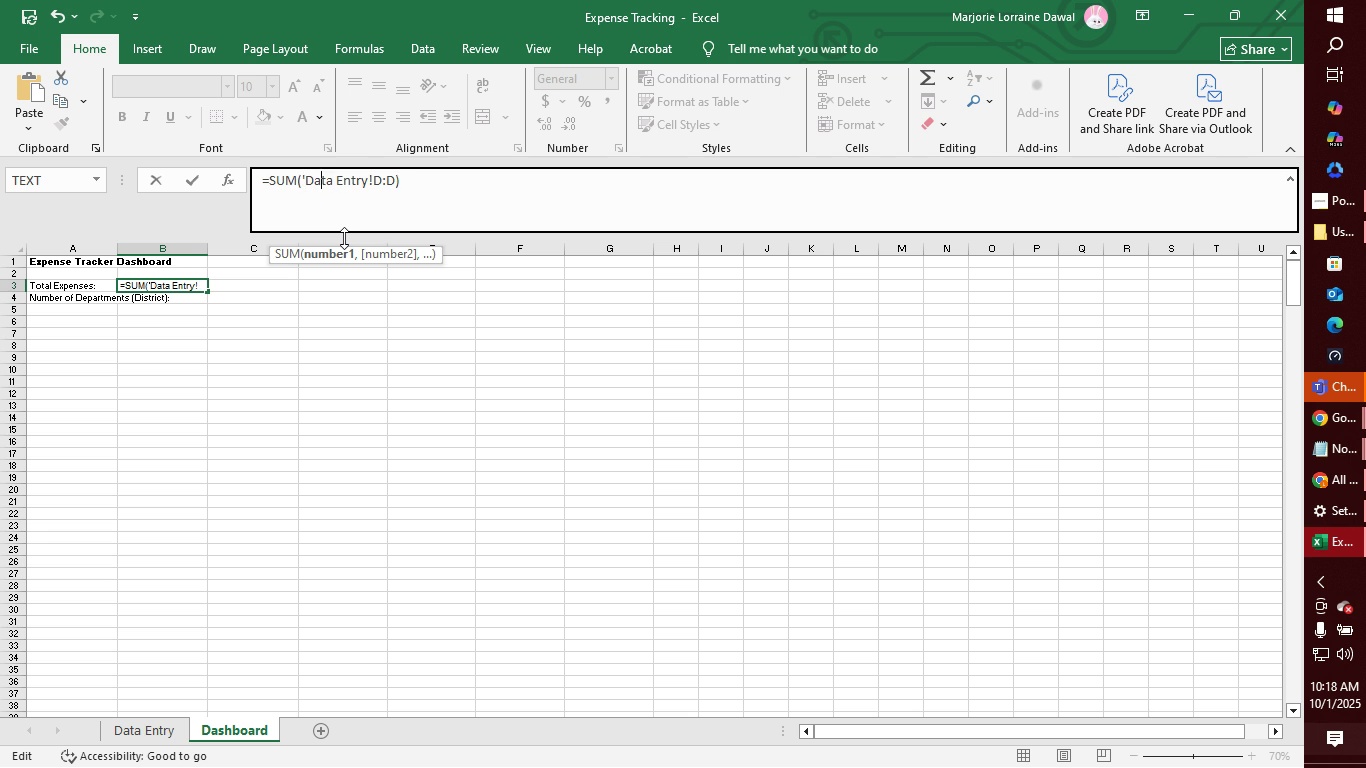 
key(ArrowRight)
 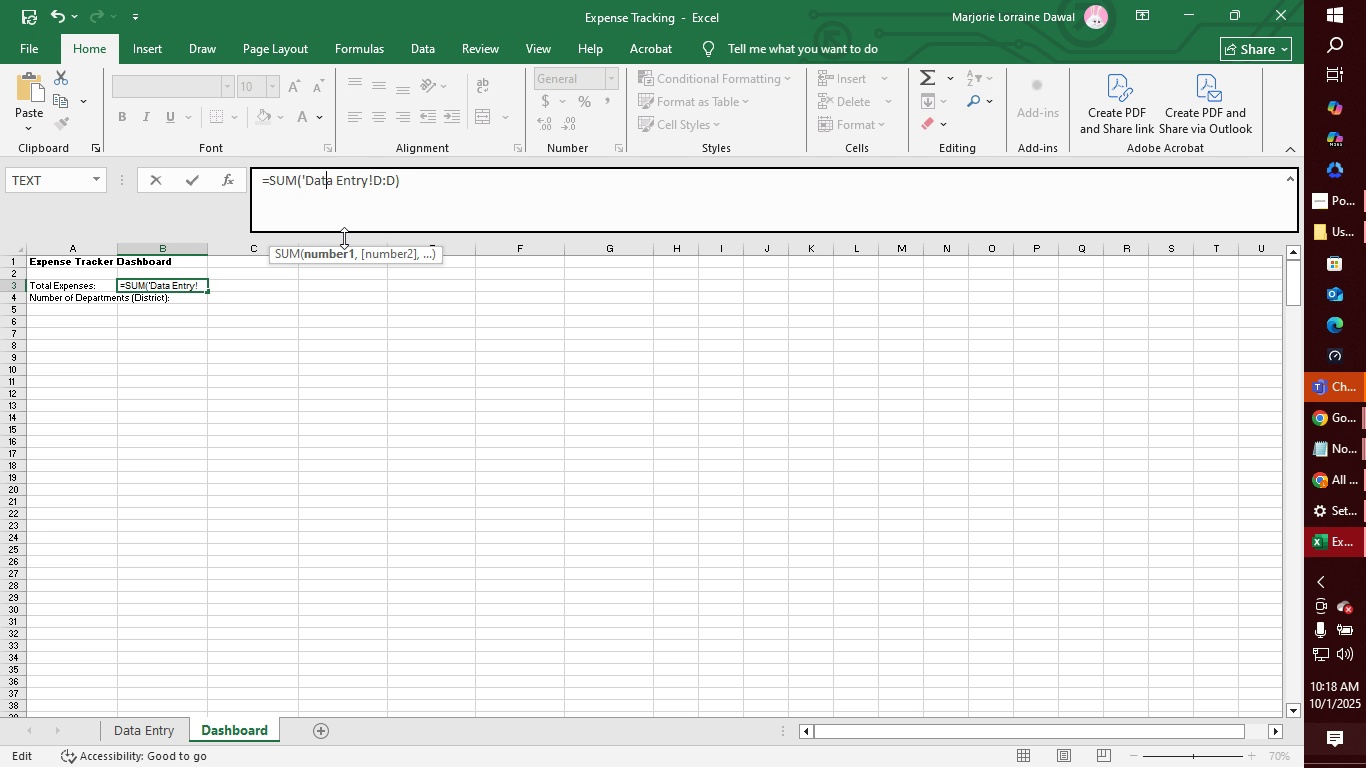 
key(ArrowRight)
 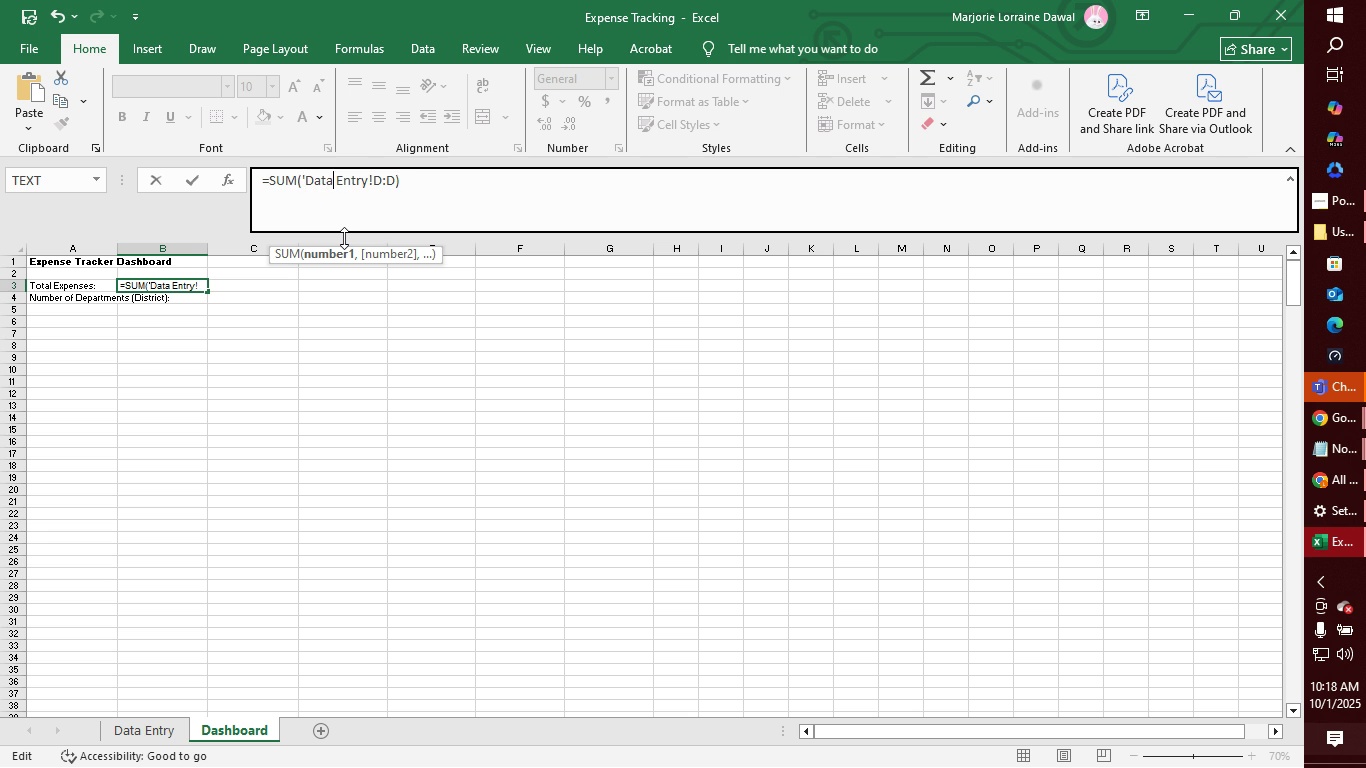 
key(ArrowRight)
 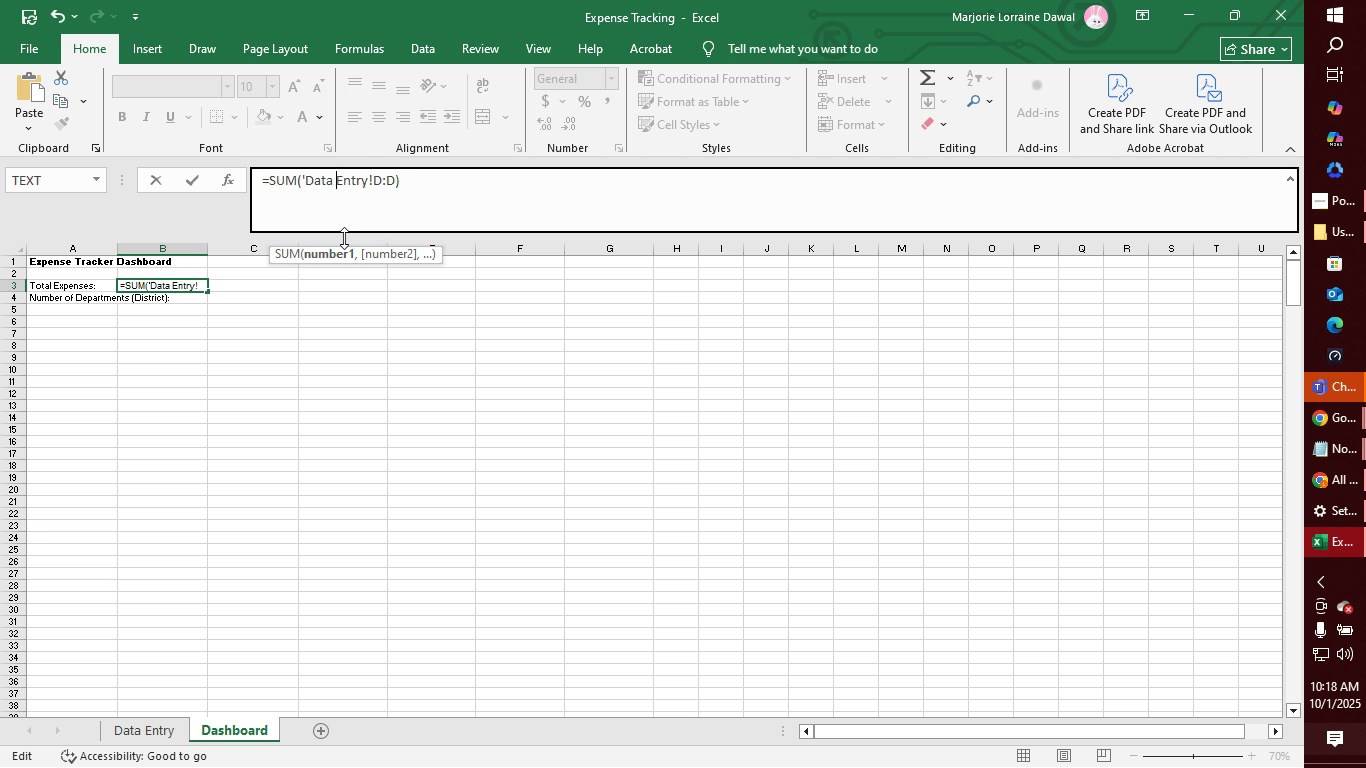 
key(ArrowRight)
 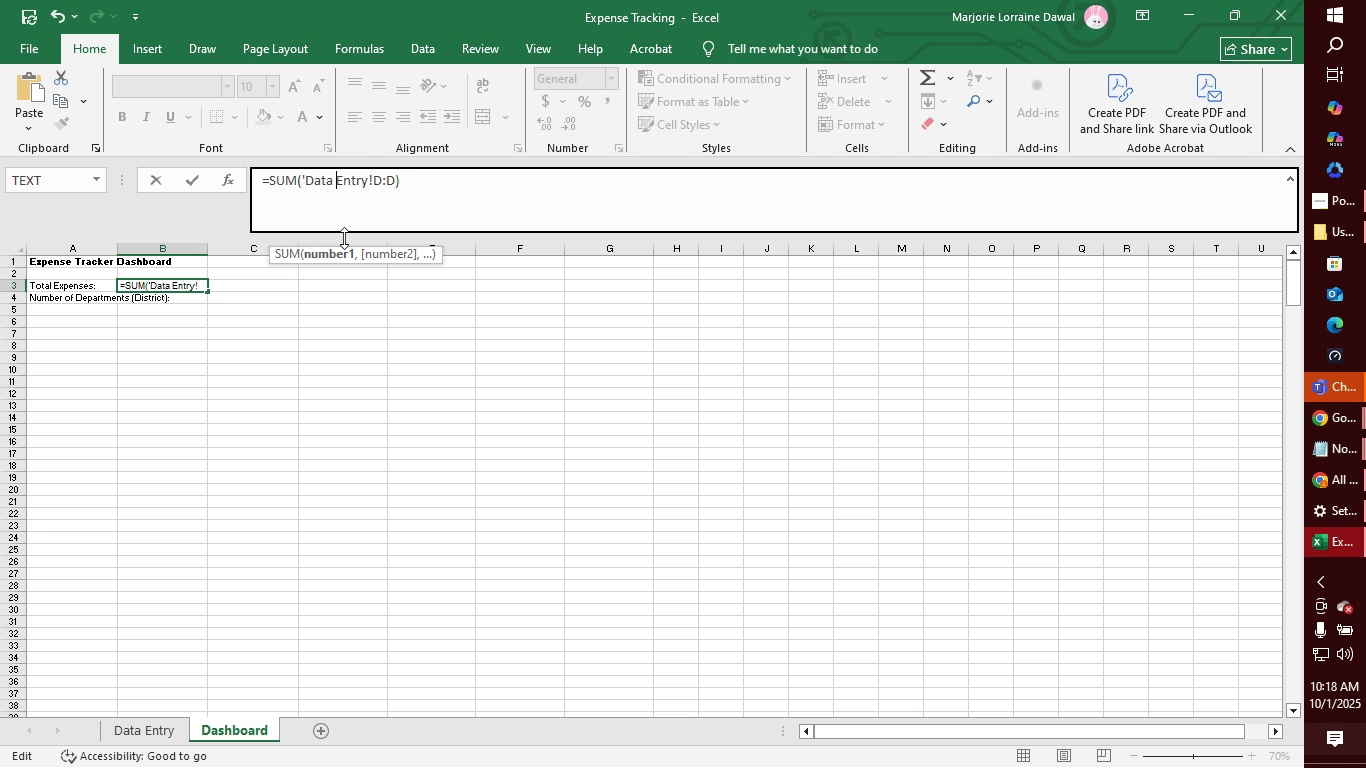 
key(ArrowRight)
 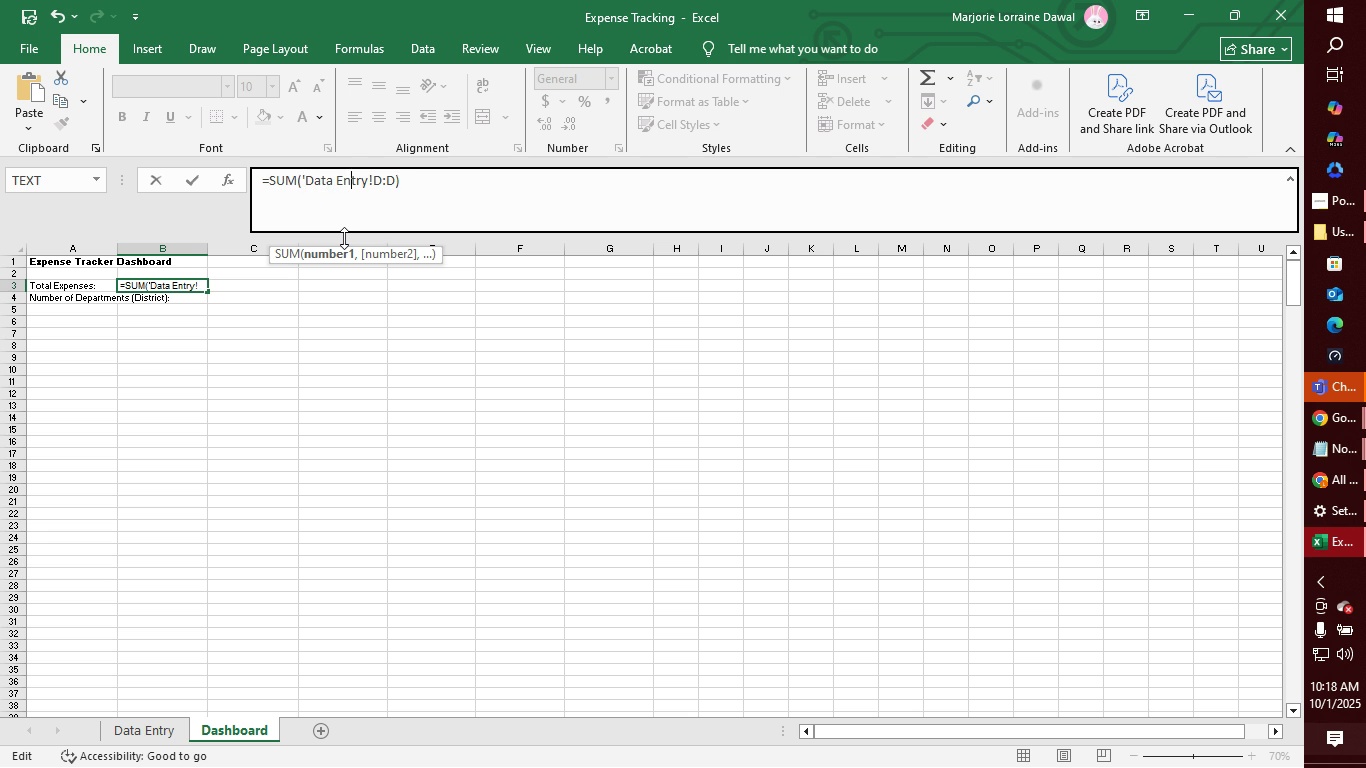 
key(ArrowRight)
 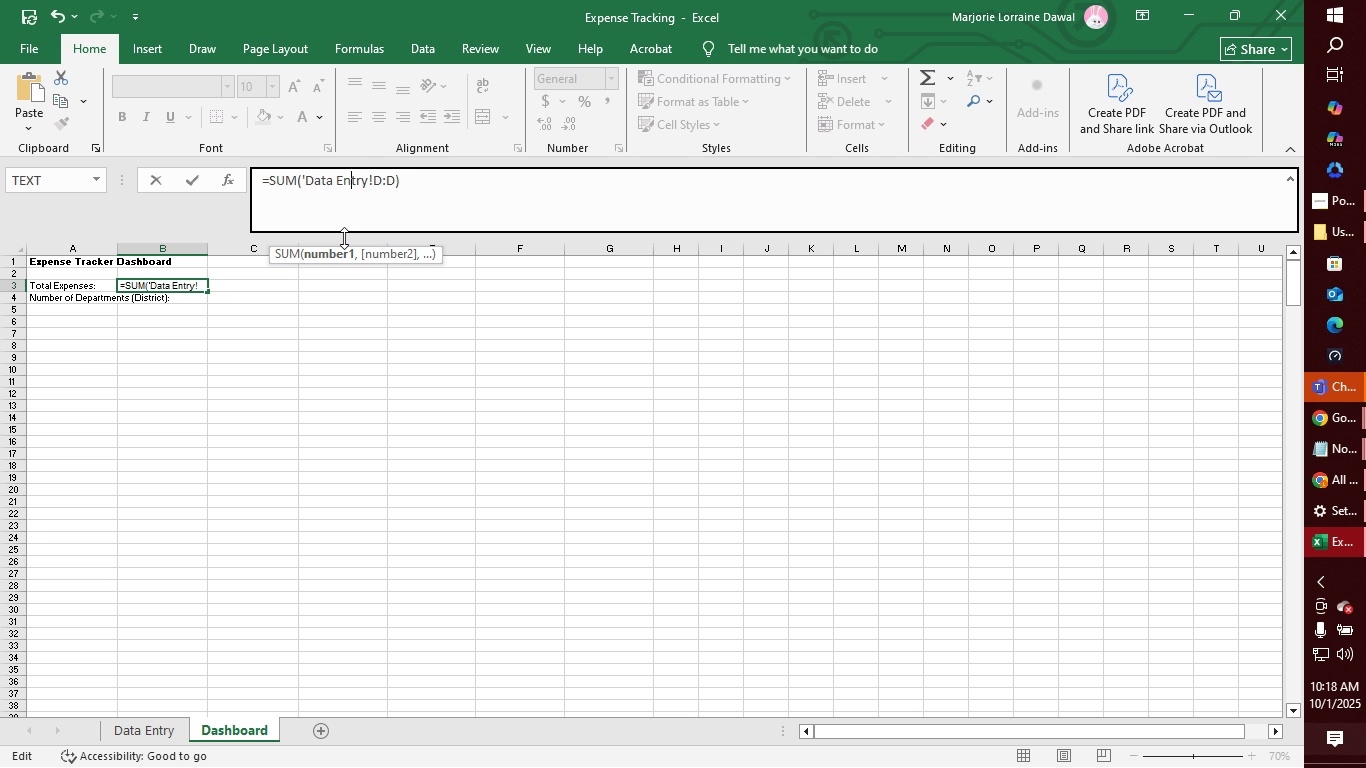 
key(ArrowRight)
 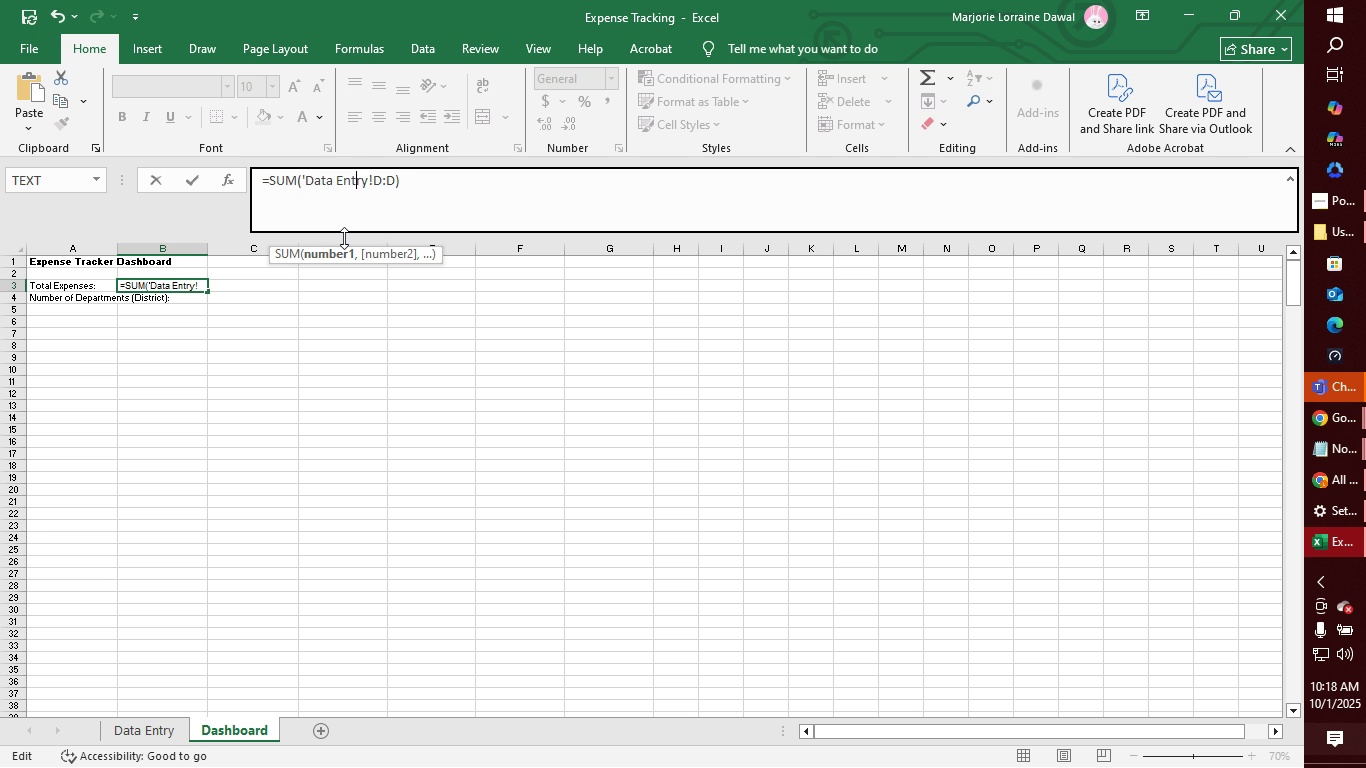 
key(ArrowRight)
 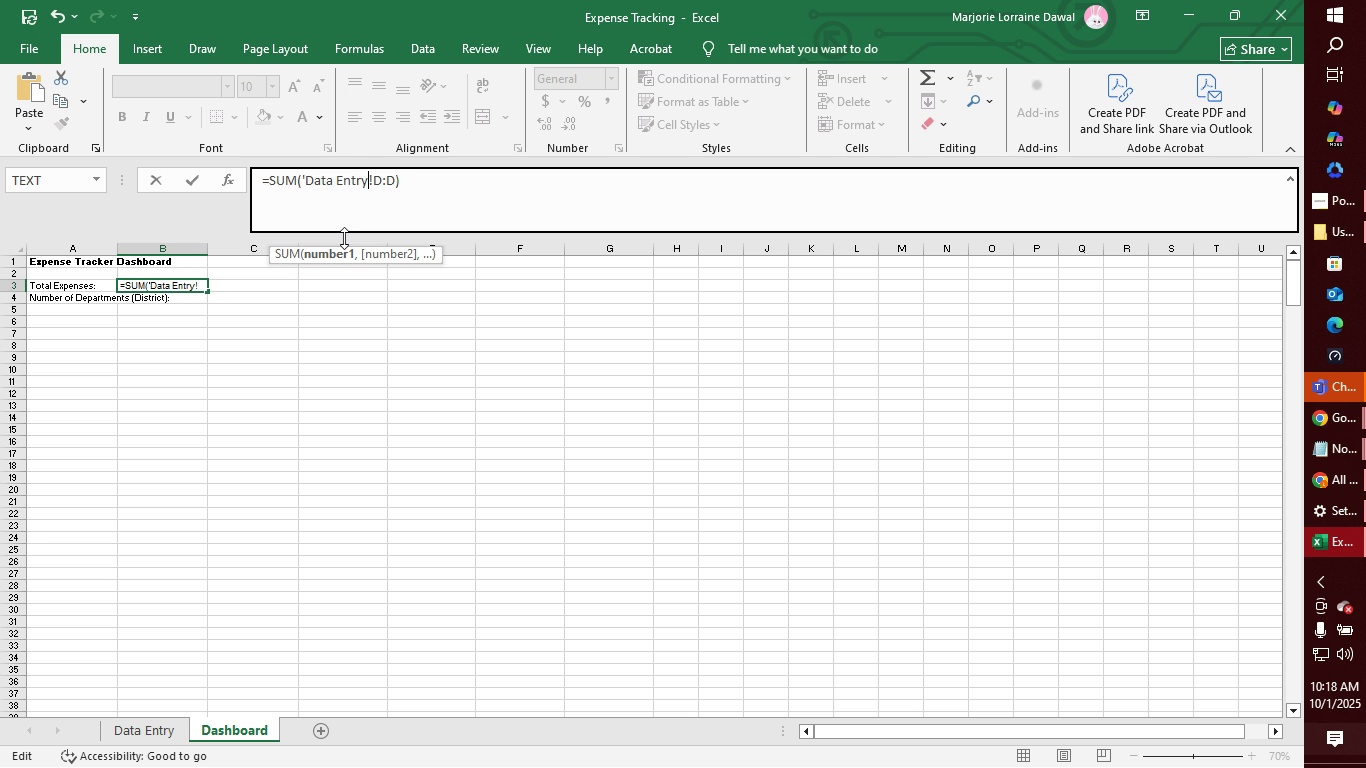 
key(ArrowRight)
 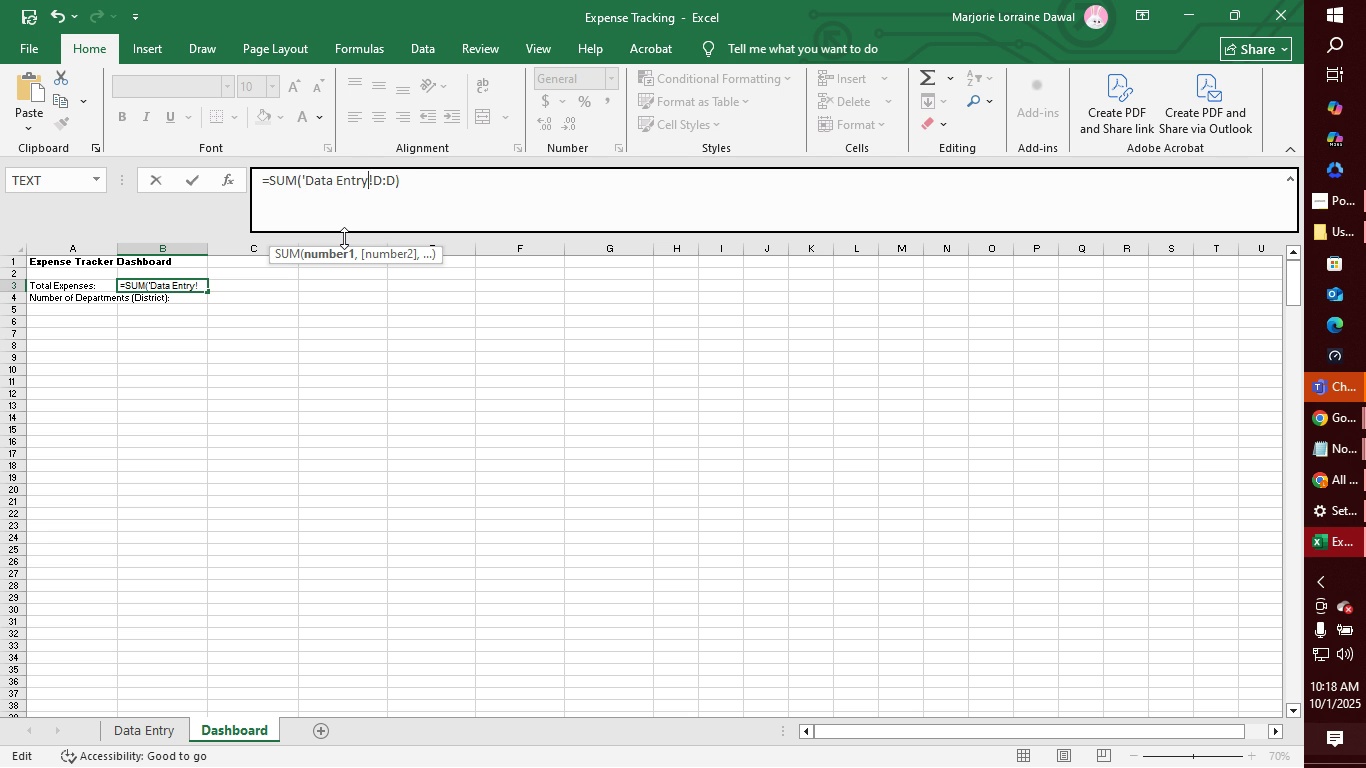 
key(Quote)
 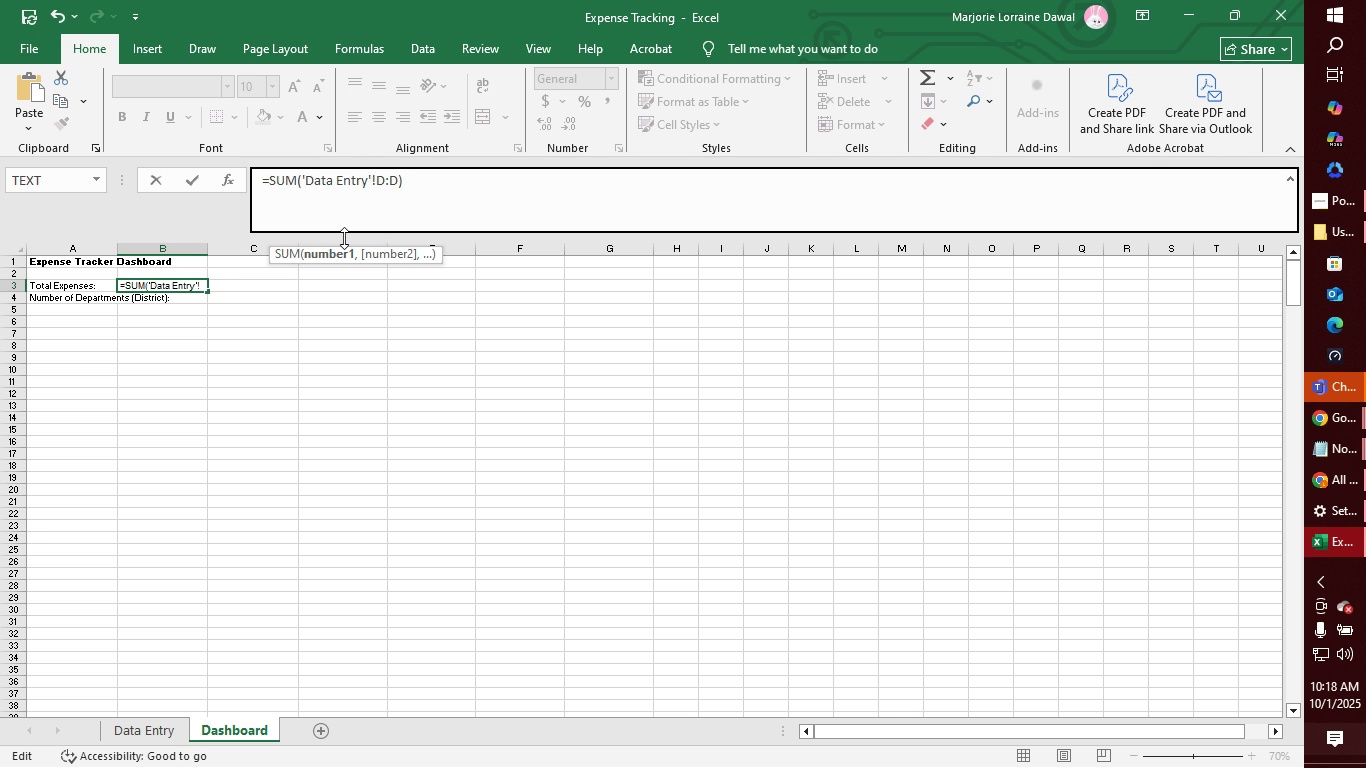 
key(Enter)
 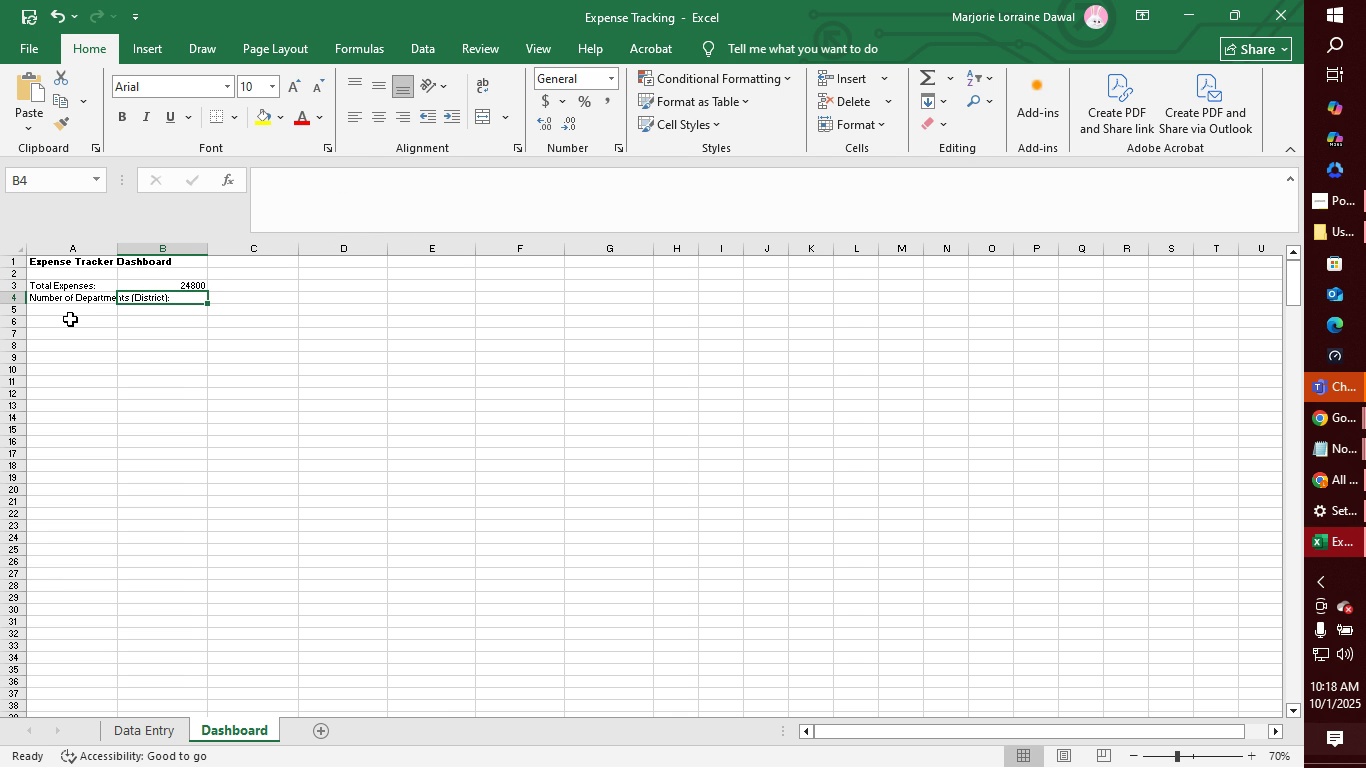 
wait(6.29)
 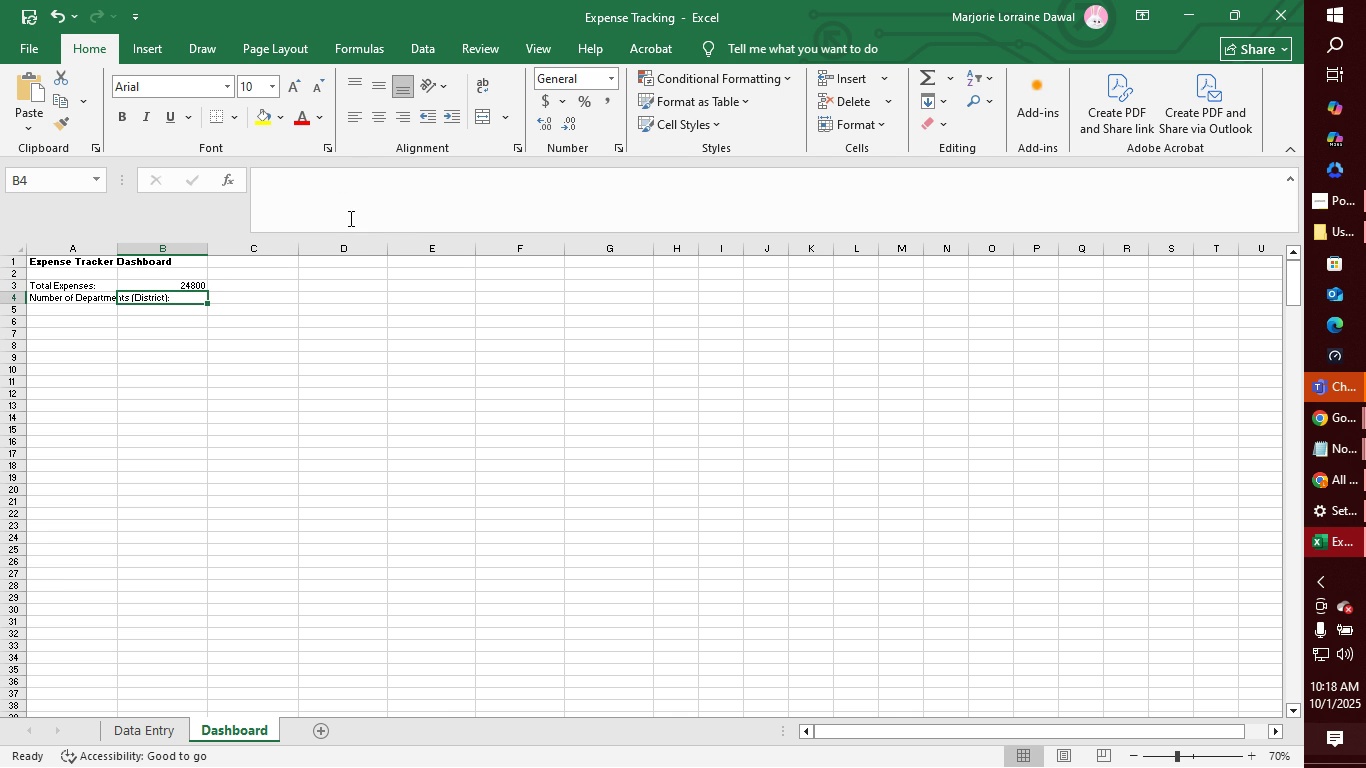 
left_click([70, 315])
 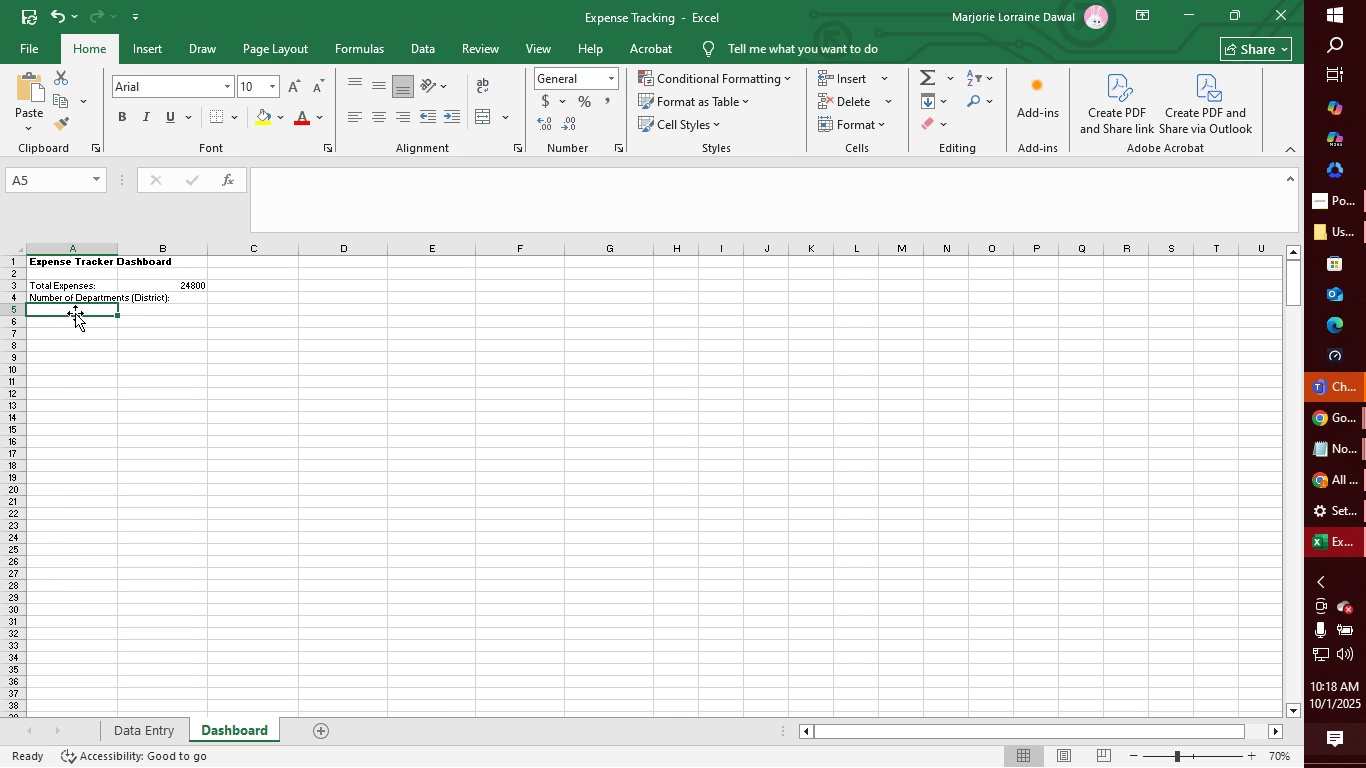 
wait(6.73)
 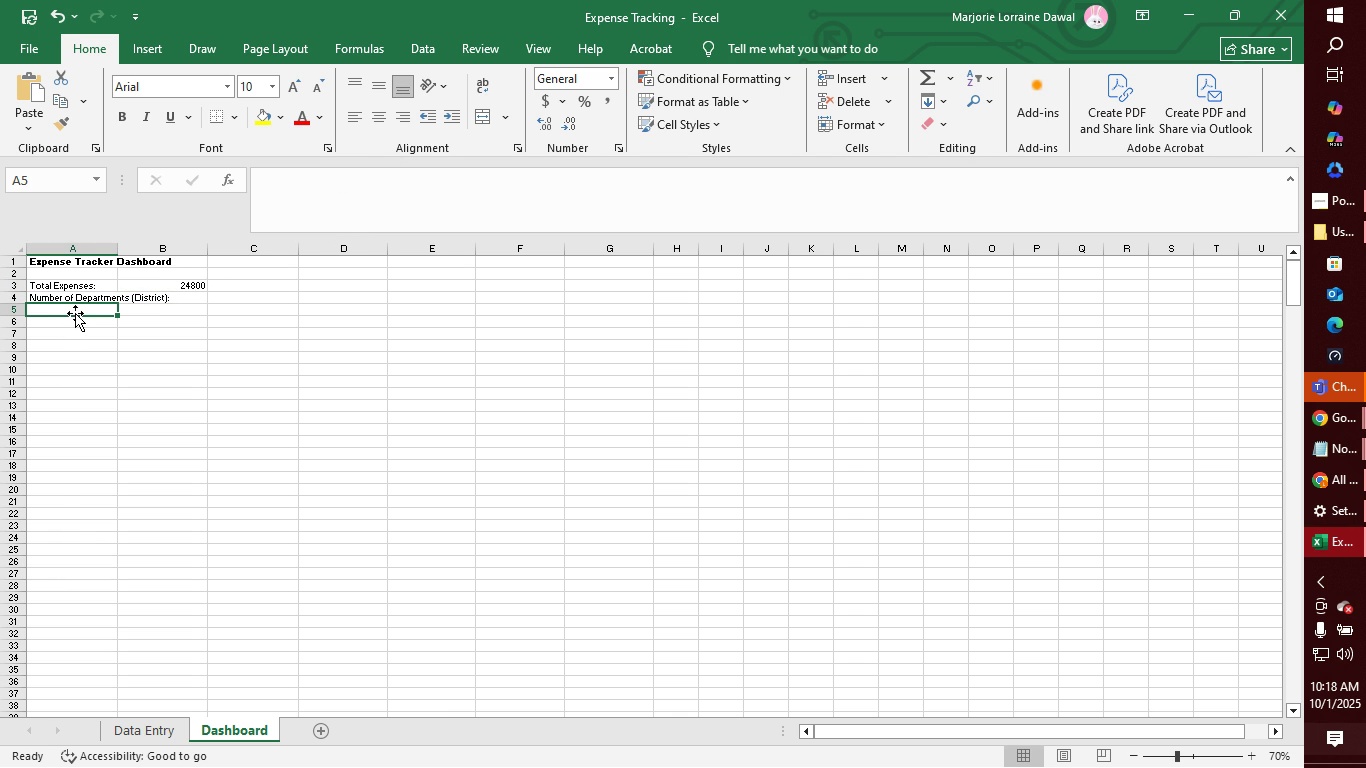 
left_click([343, 207])